 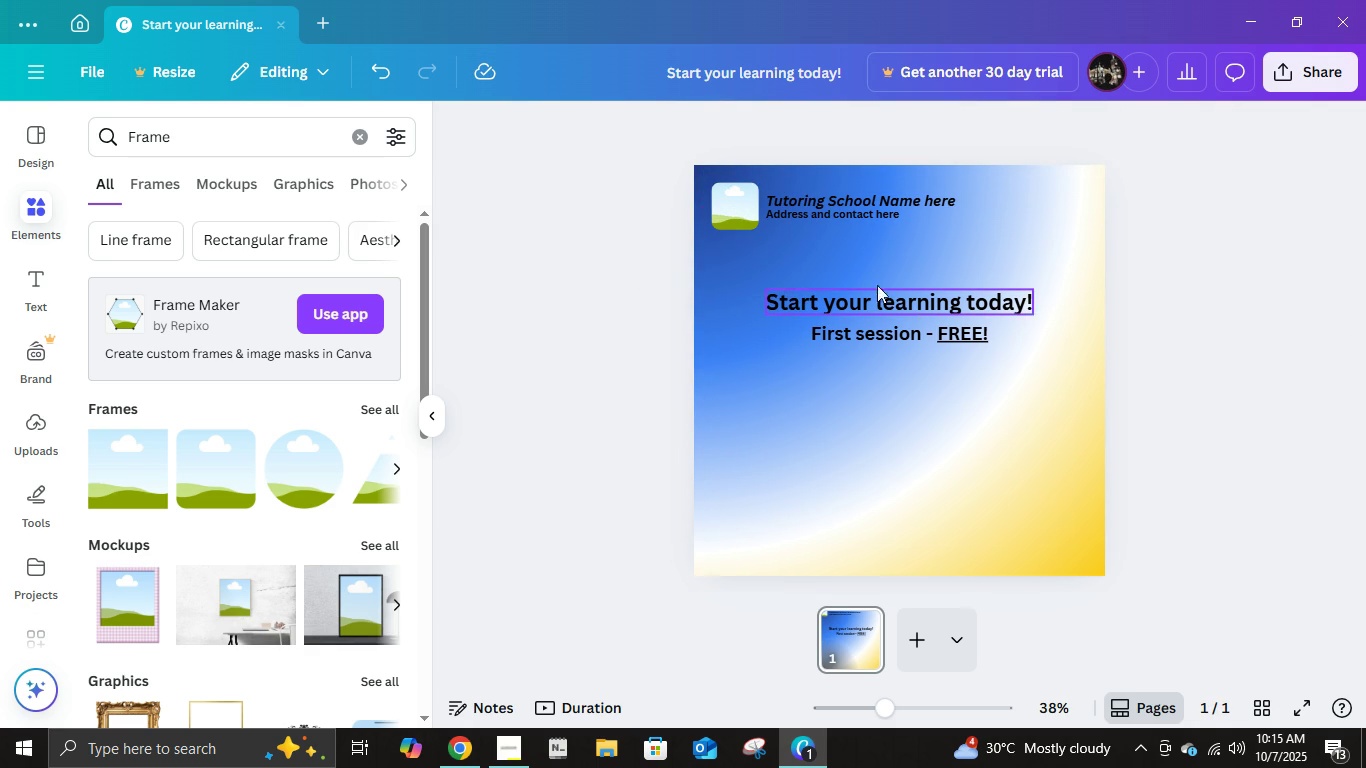 
left_click([37, 209])
 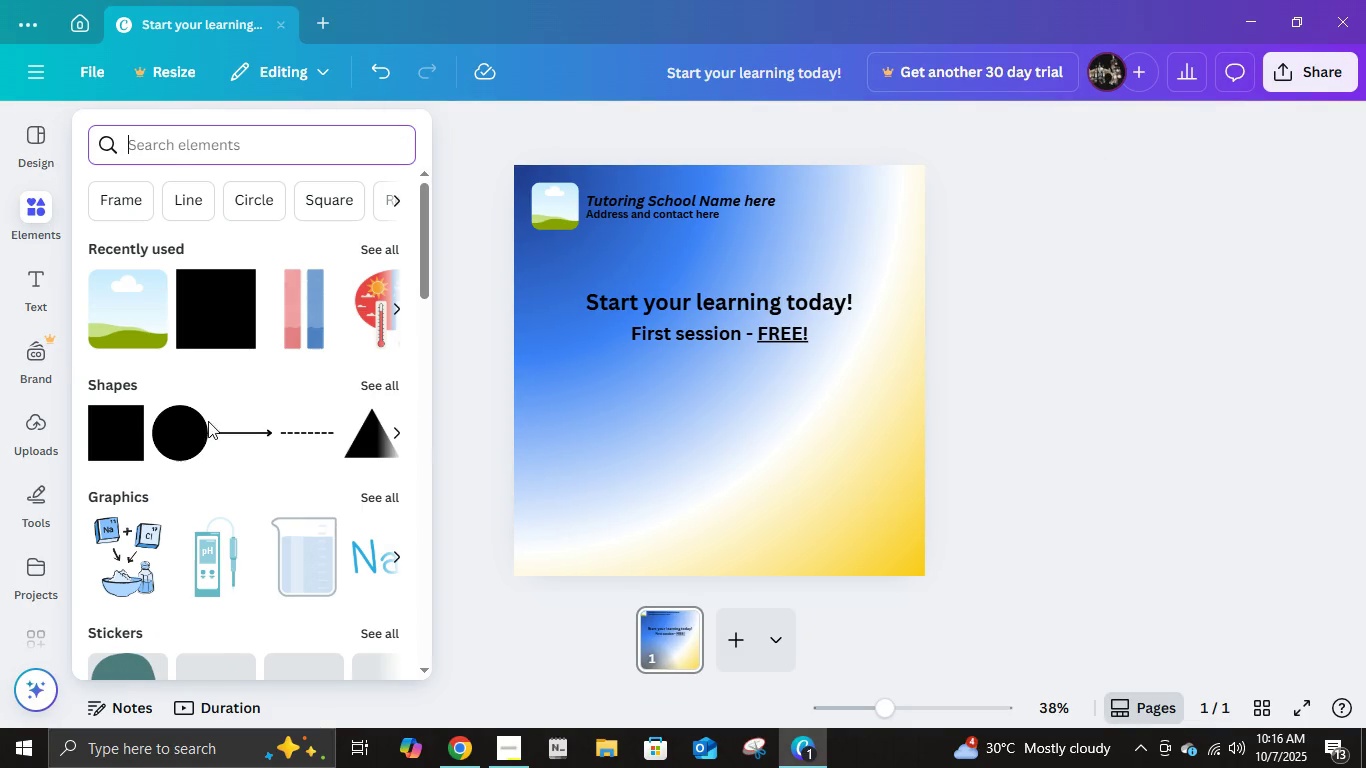 
left_click([244, 329])
 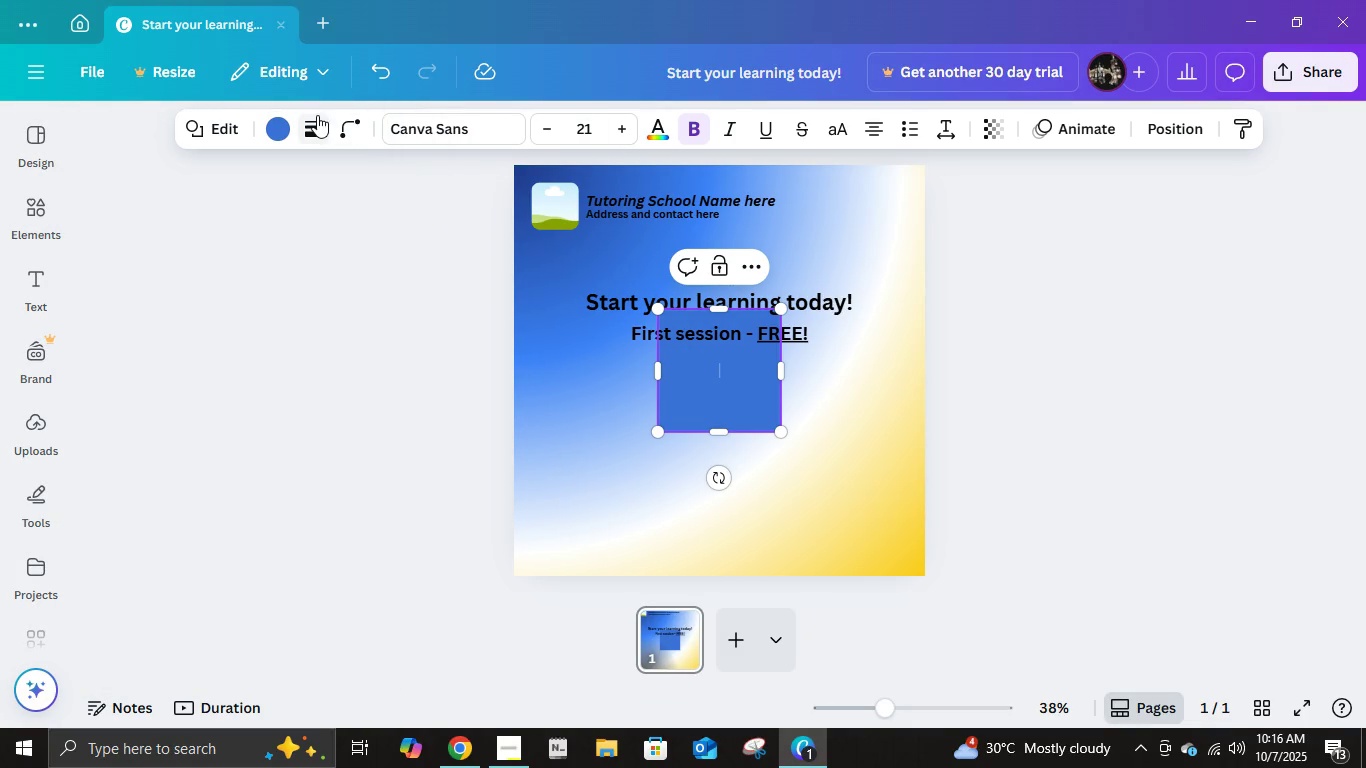 
left_click([364, 129])
 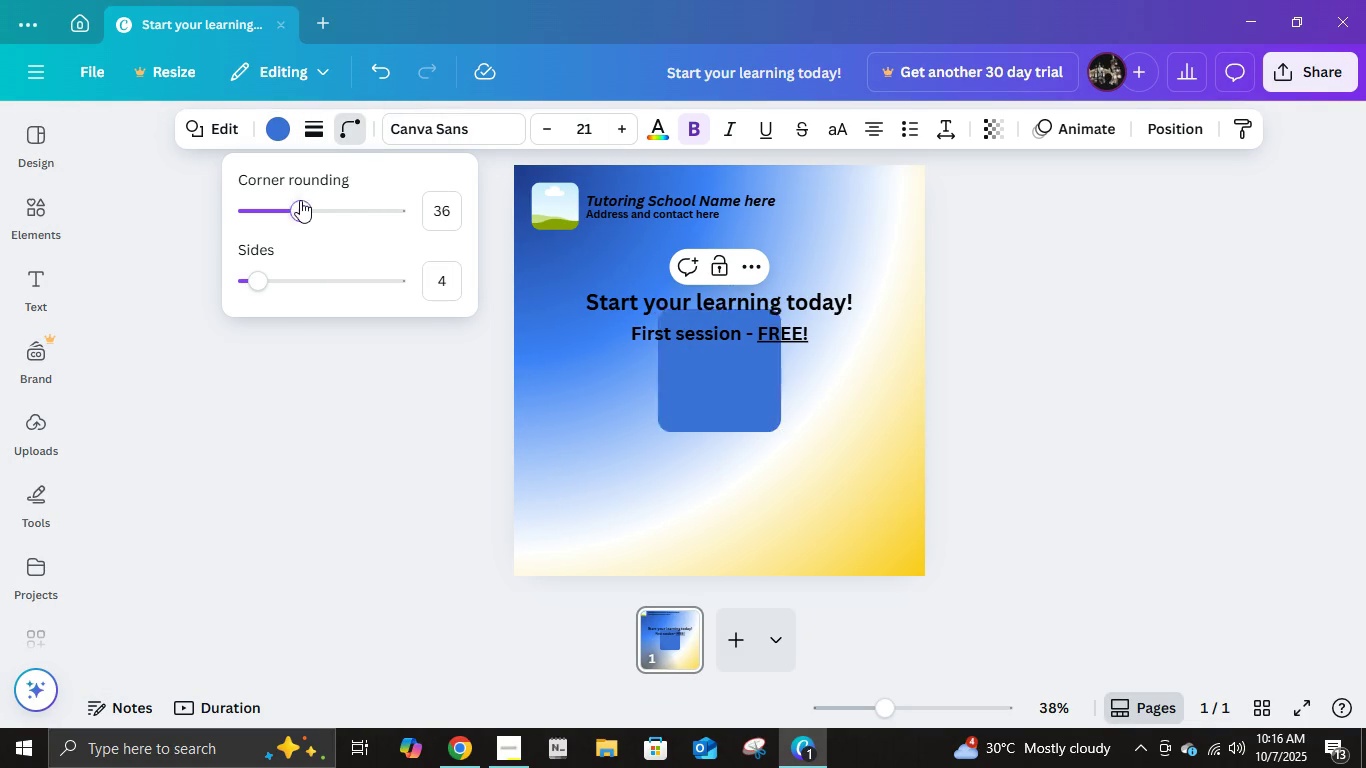 
double_click([344, 204])
 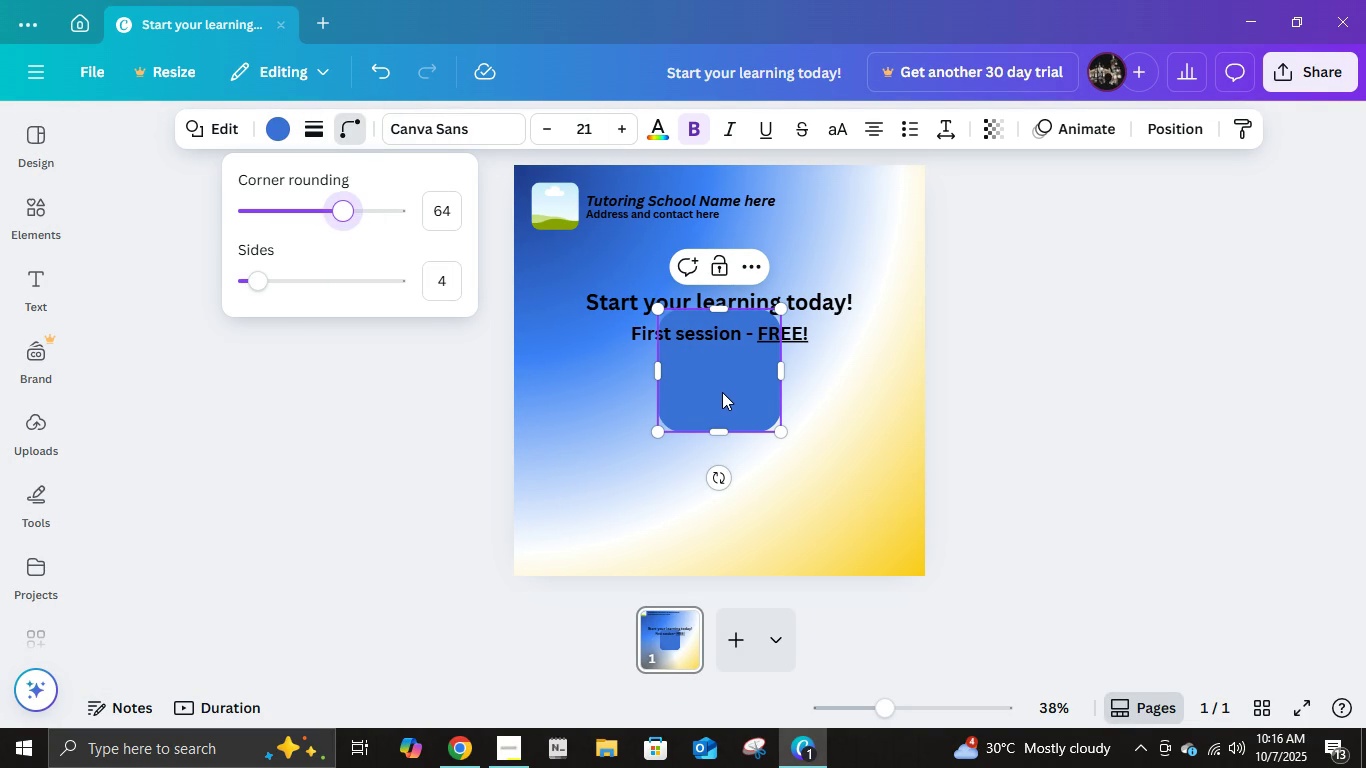 
left_click([721, 390])
 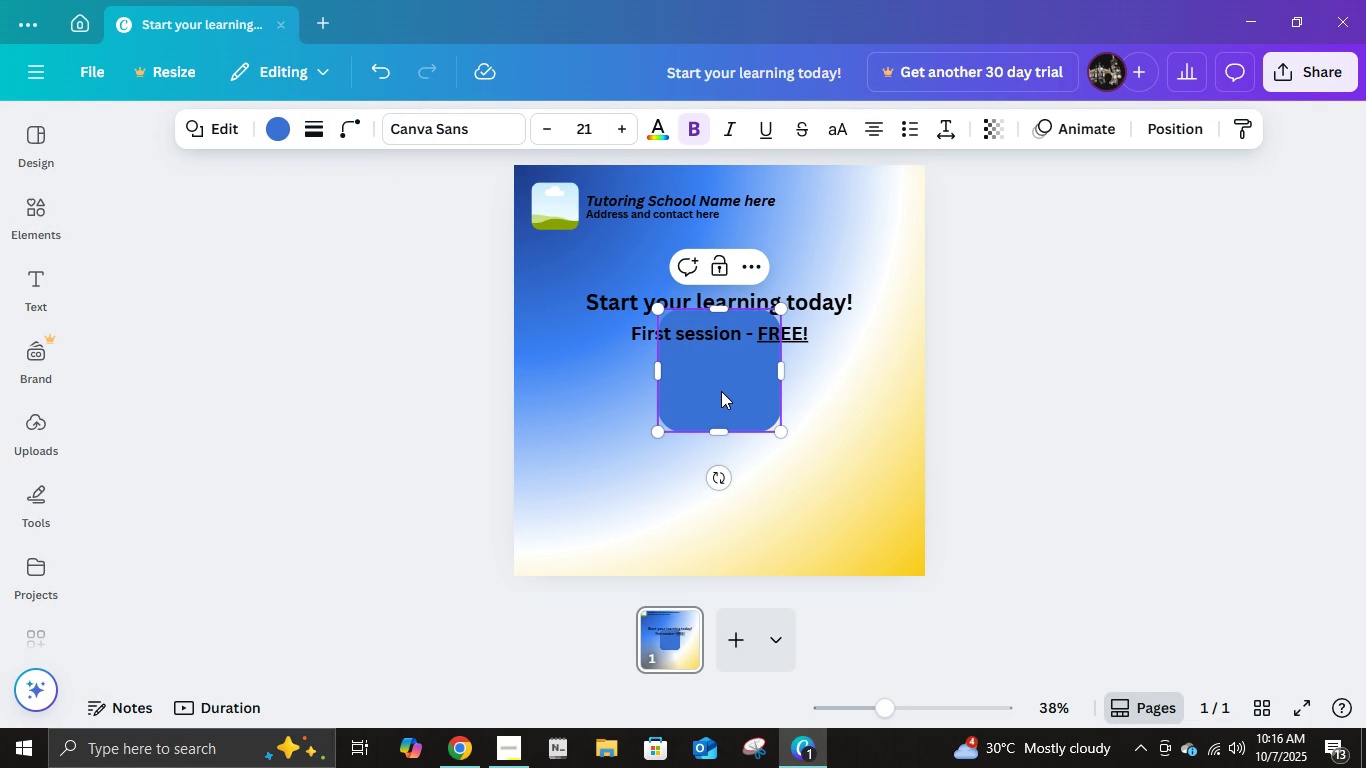 
type(sch)
key(Backspace)
key(Backspace)
key(Backspace)
type(tutorii)
key(Backspace)
key(Backspace)
type(g school logo here)